 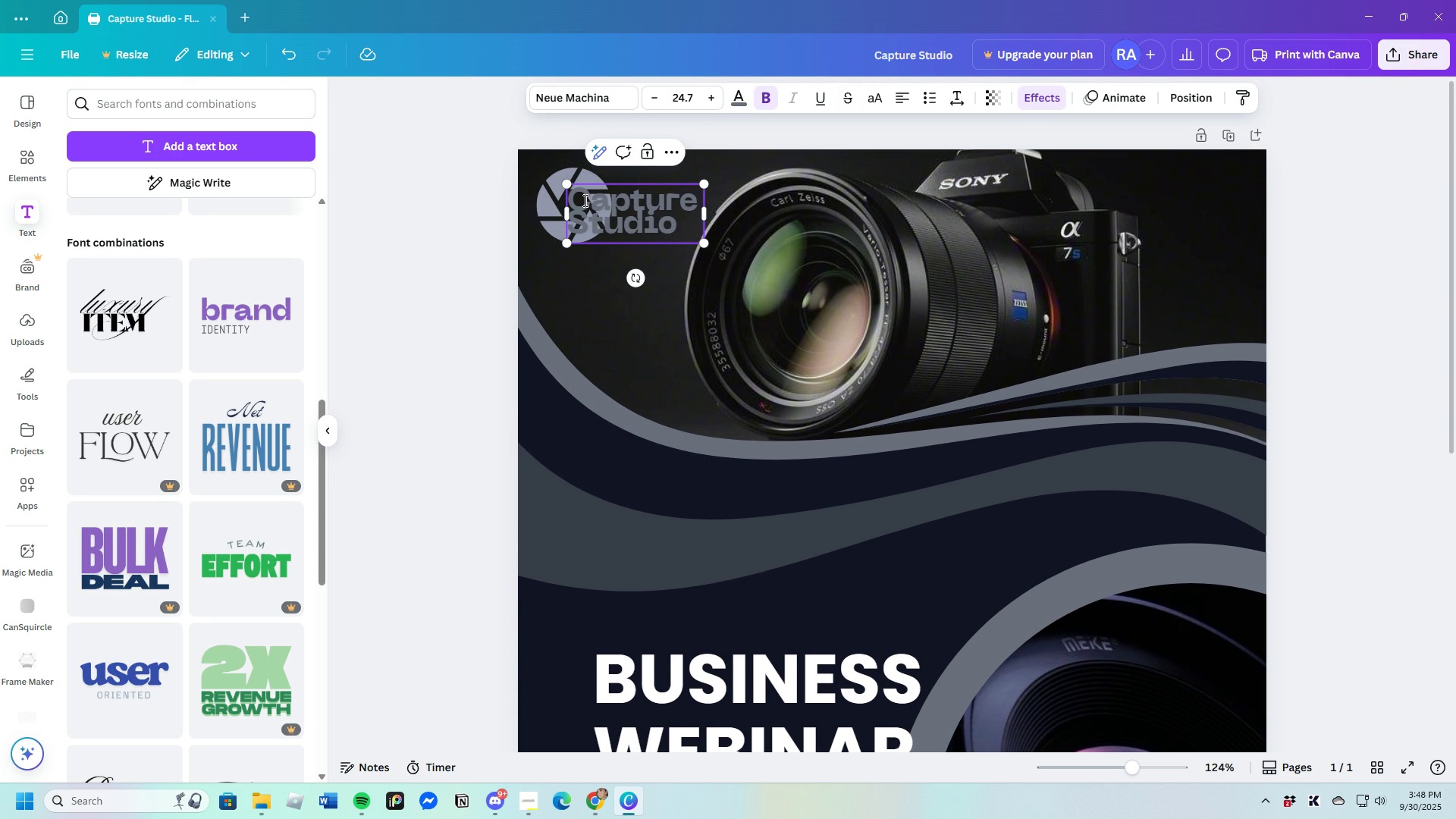 
key(Backspace)
 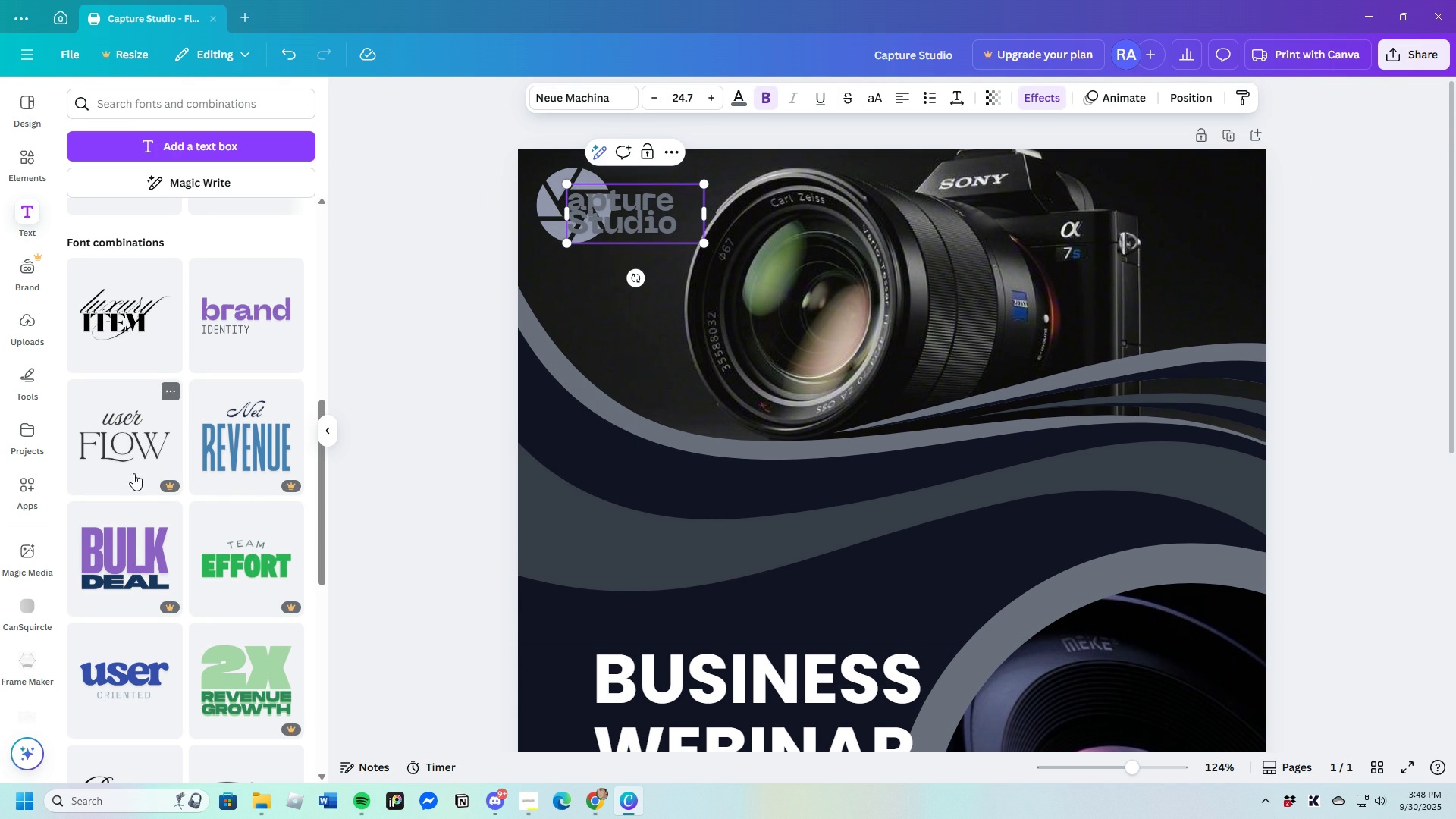 
scroll: coordinate [155, 511], scroll_direction: none, amount: 0.0
 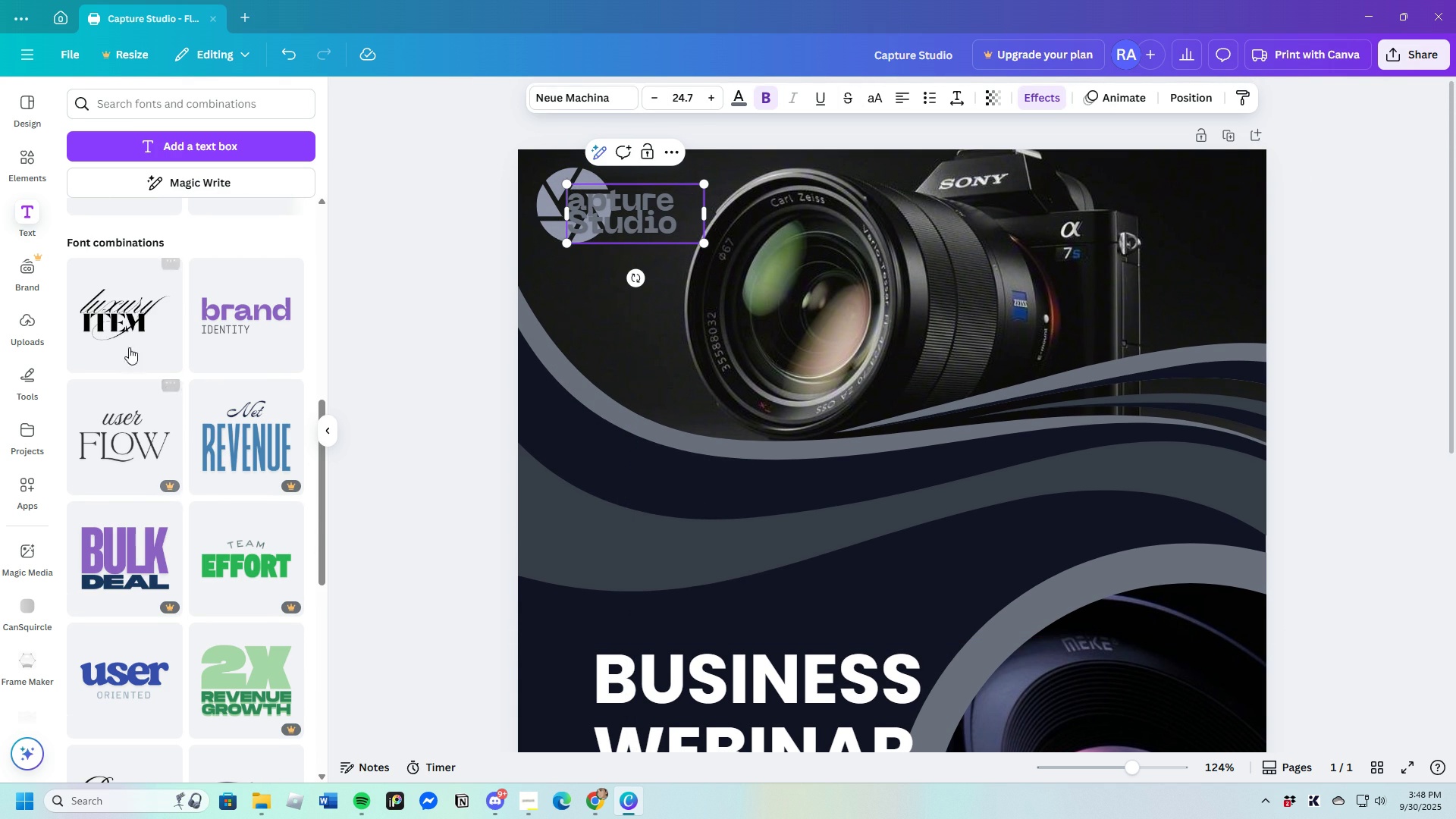 
mouse_move([146, 327])
 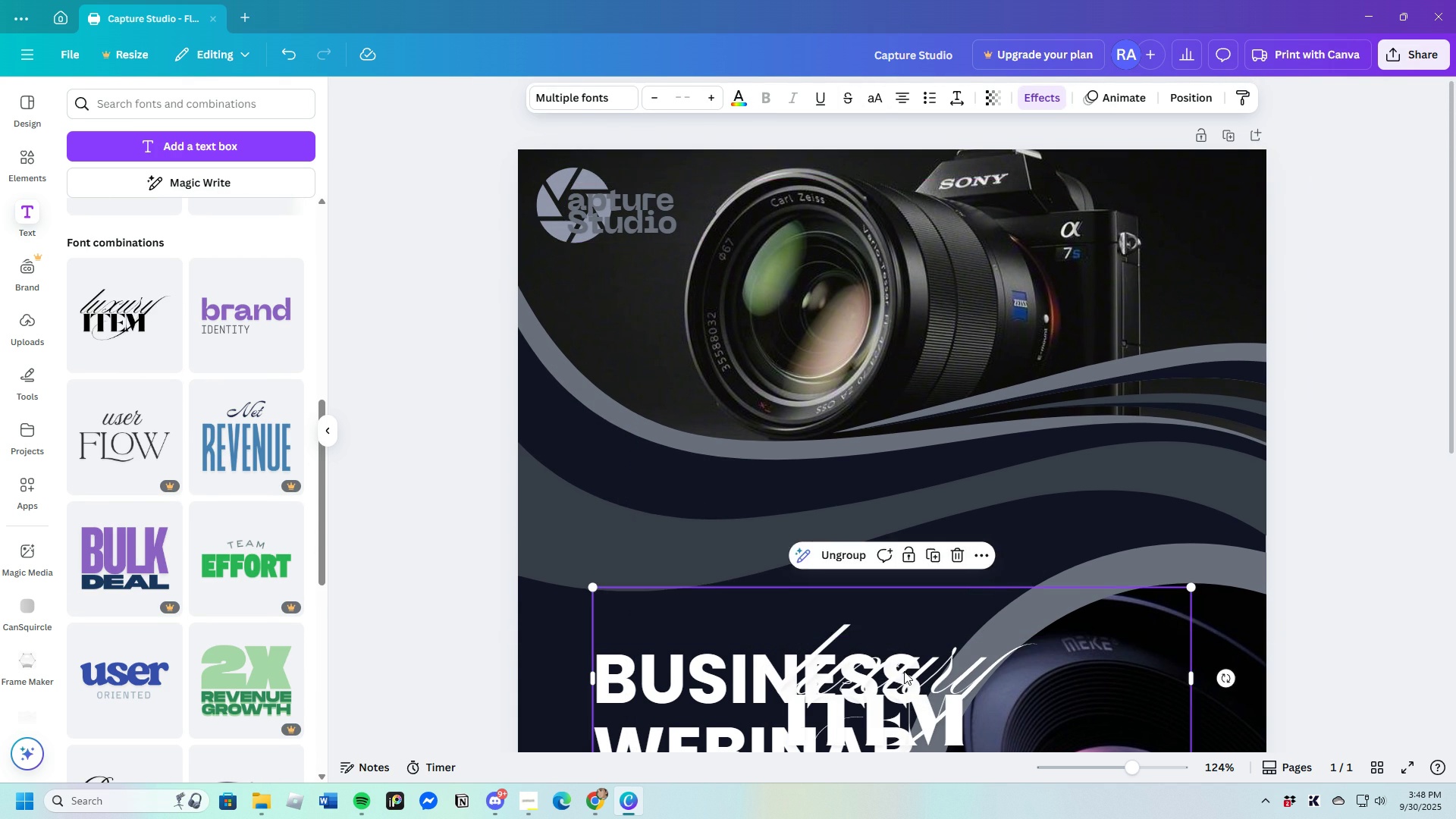 
scroll: coordinate [878, 642], scroll_direction: down, amount: 3.0
 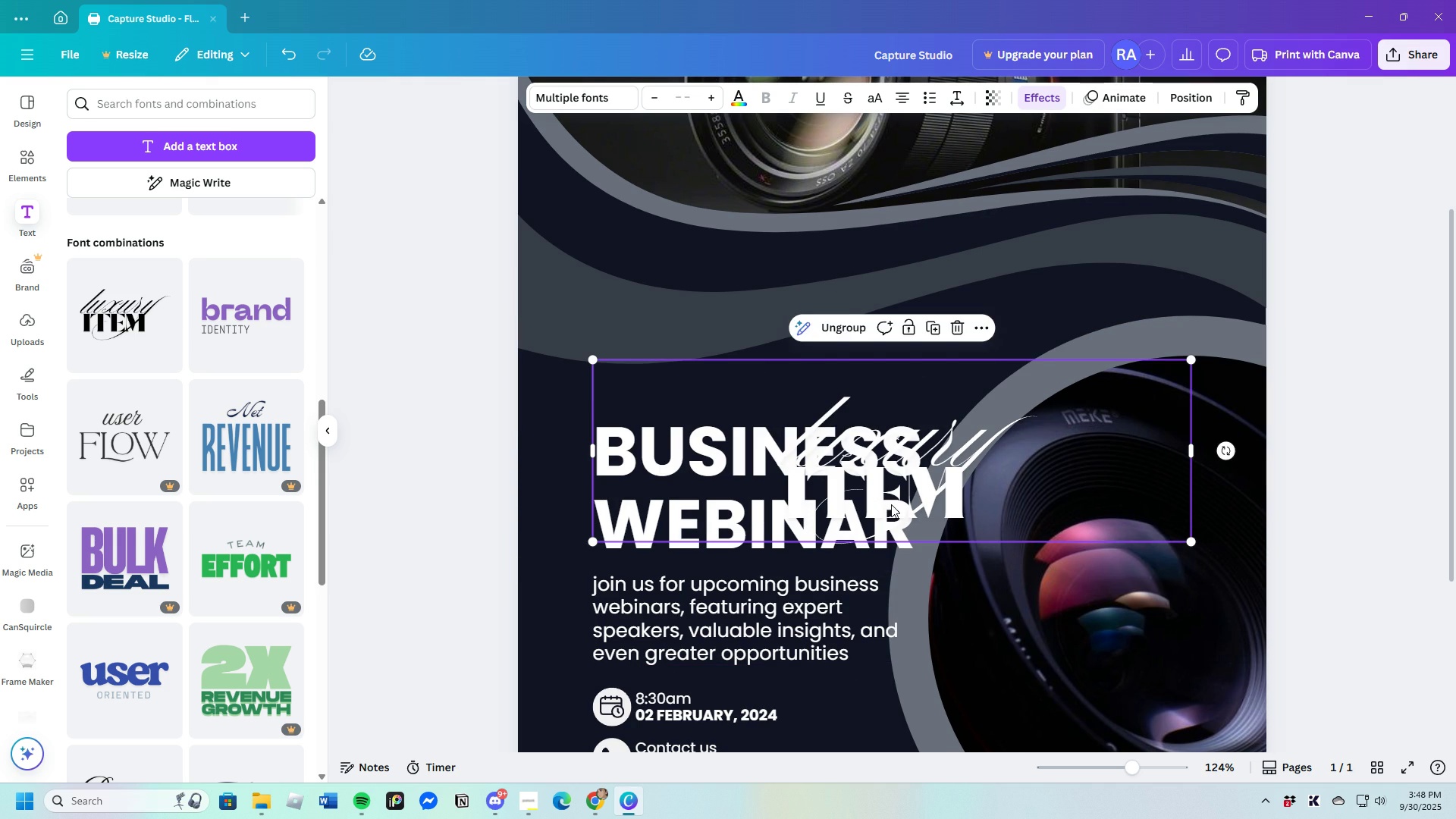 
left_click([891, 504])